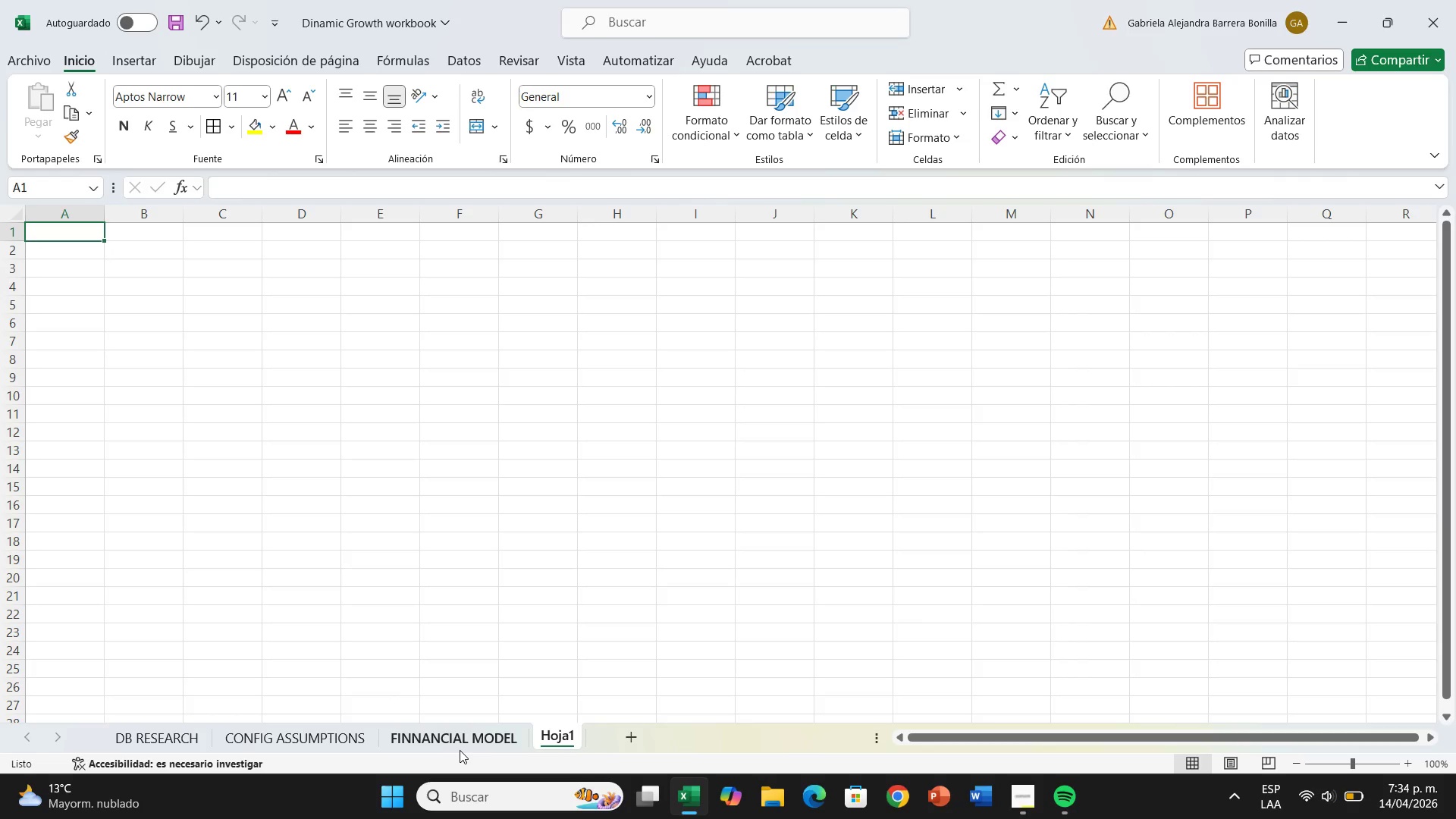 
left_click([460, 750])
 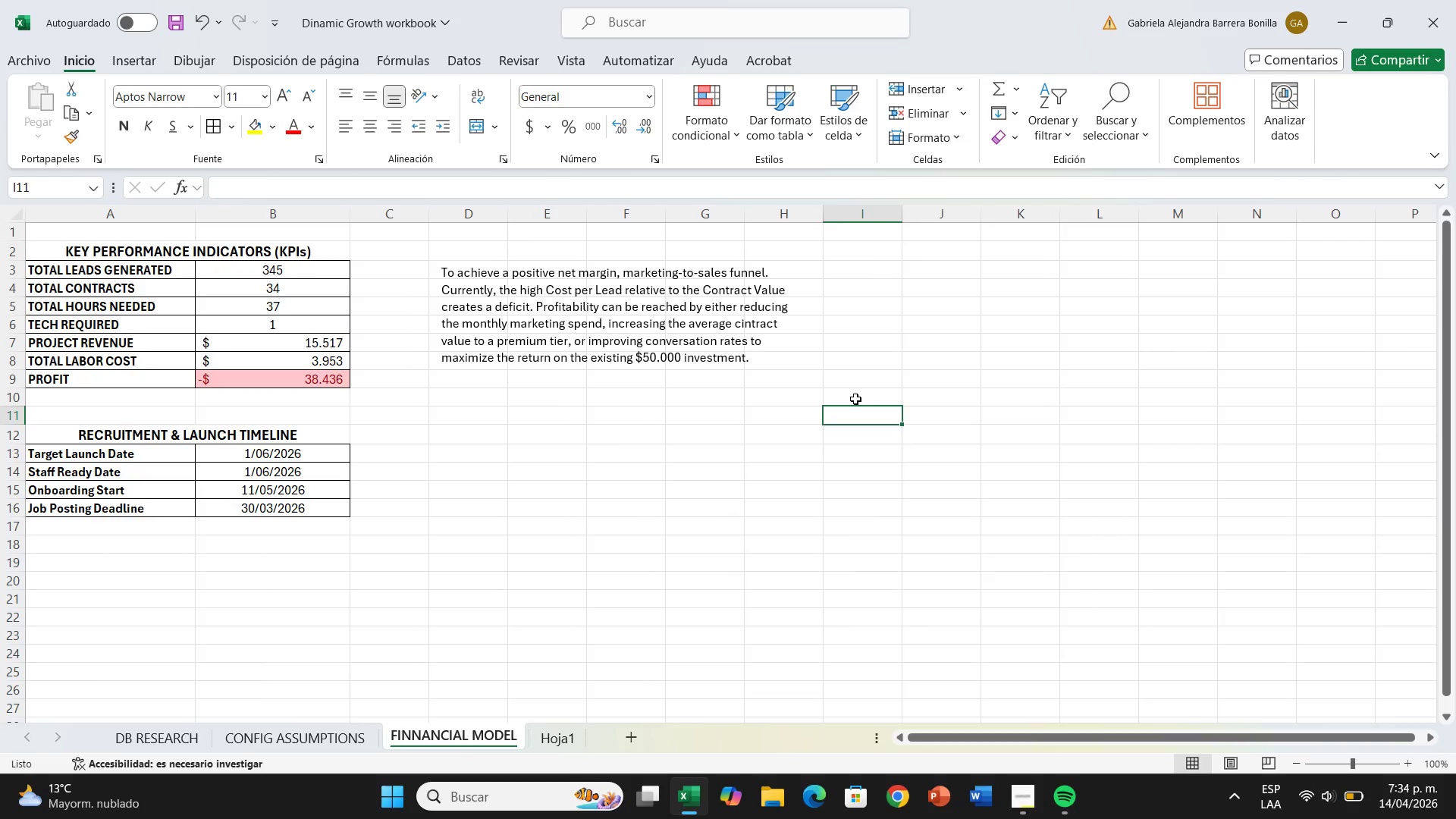 
wait(10.59)
 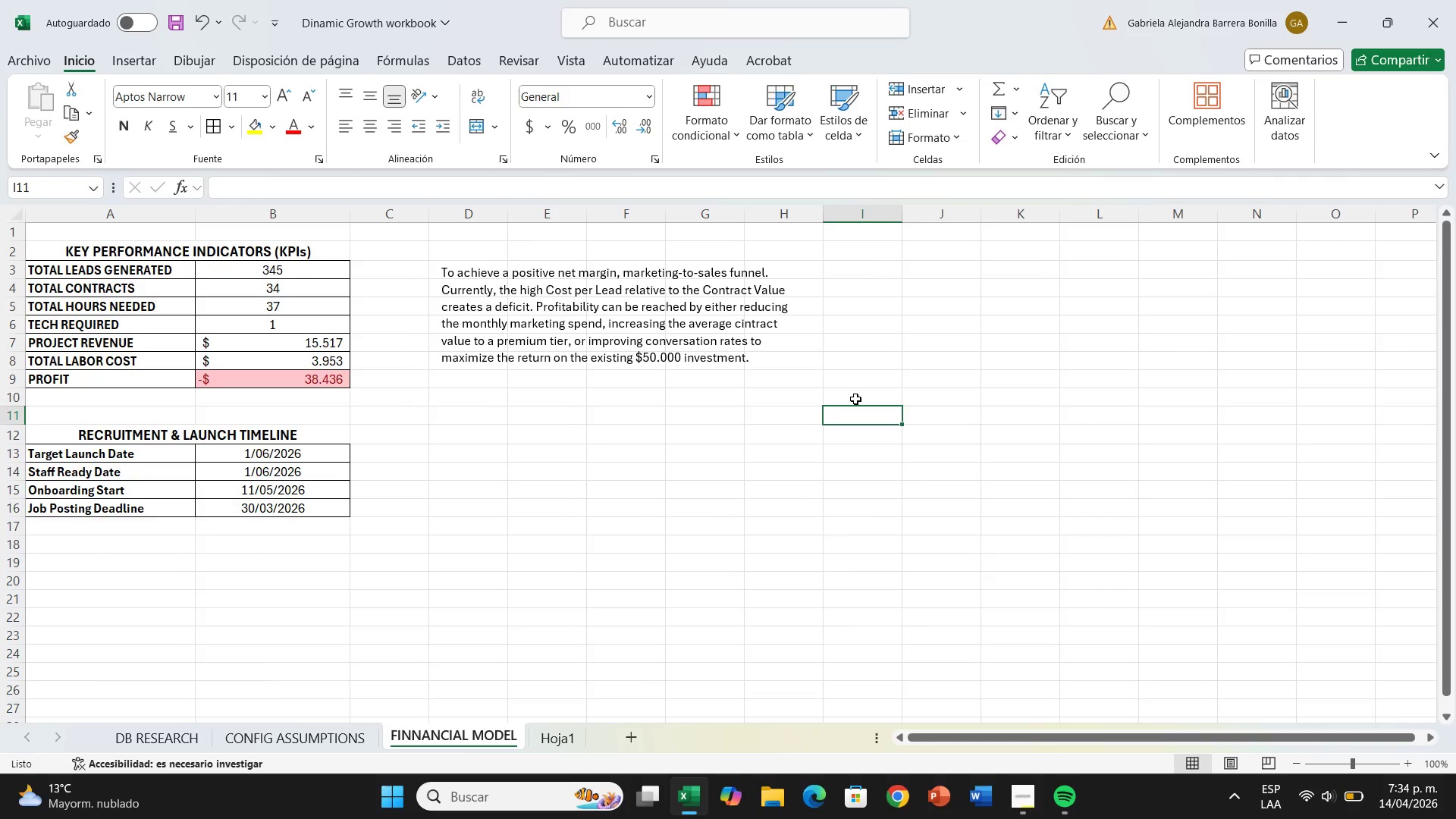 
left_click([554, 741])
 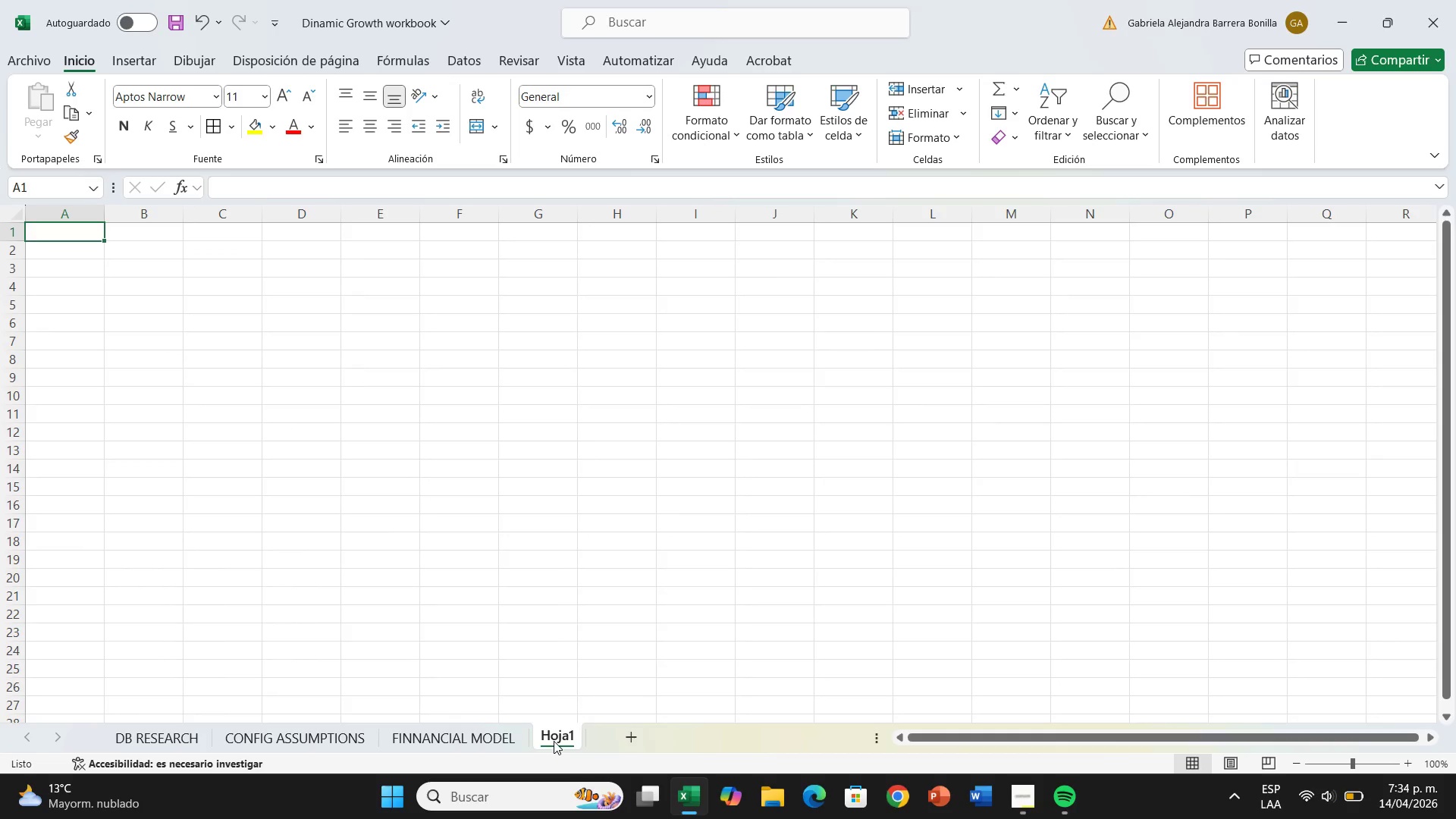 
right_click([554, 741])
 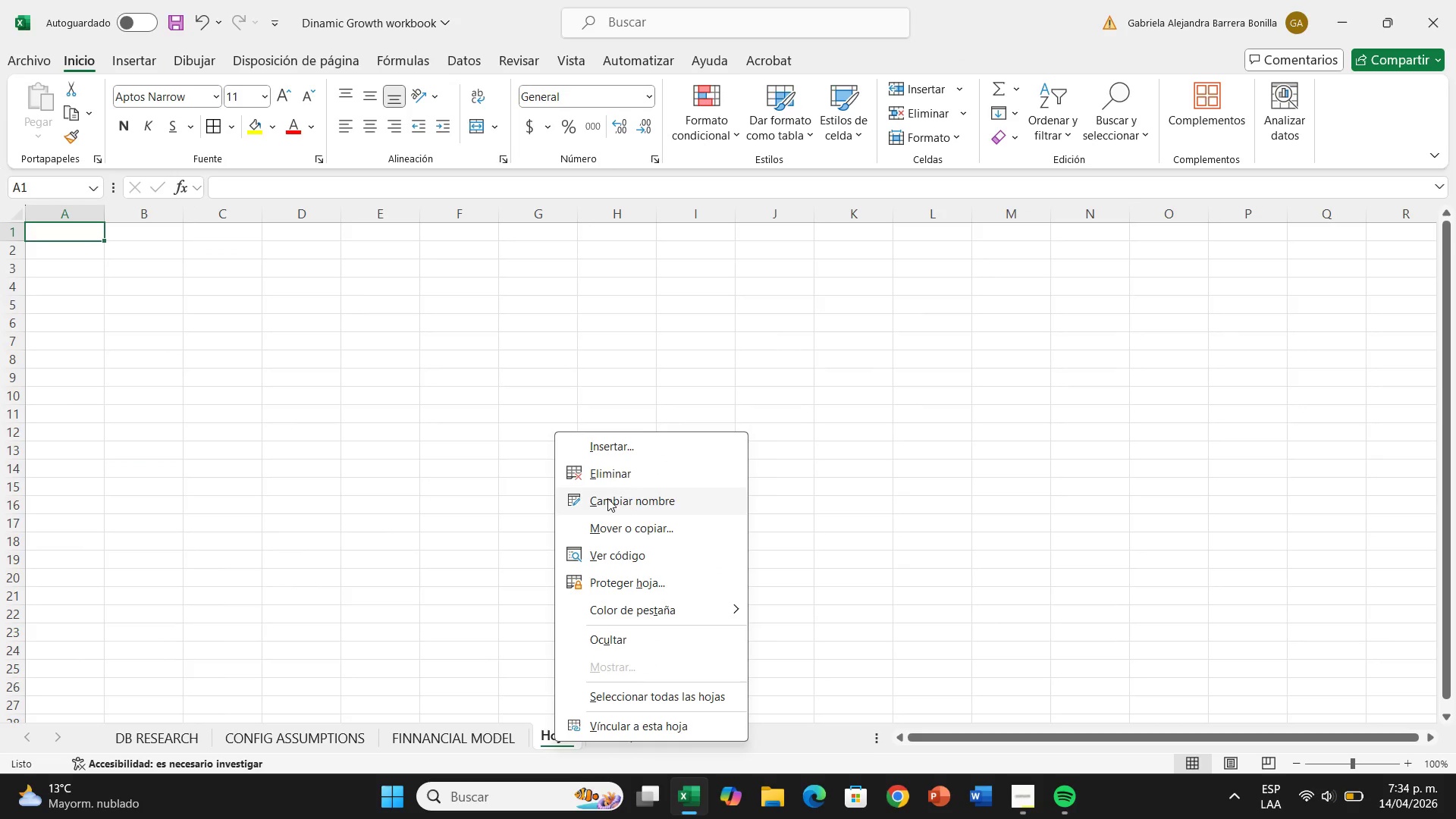 
left_click([607, 498])
 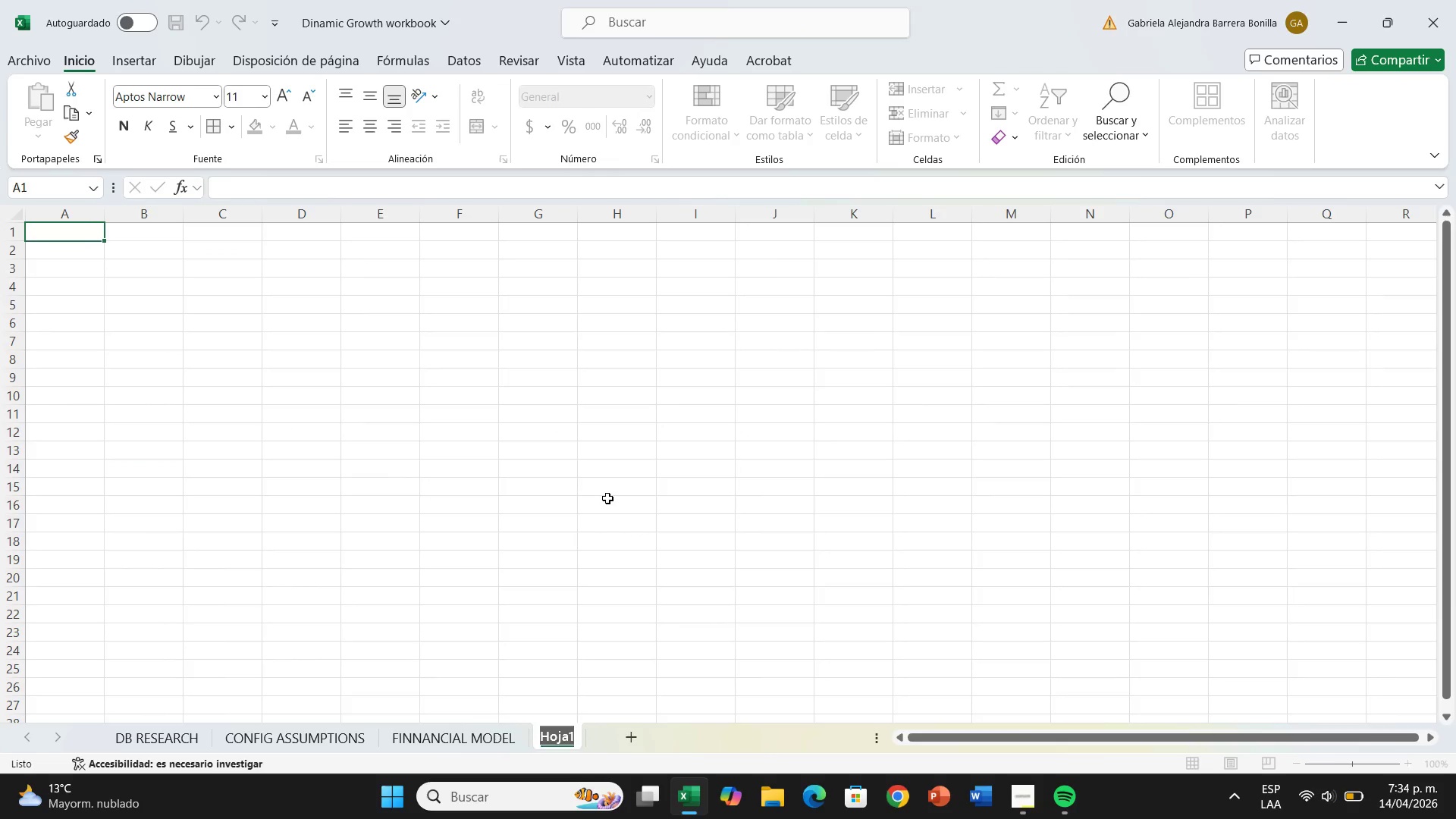 
key(Backspace)
type(DASHBOARD)
 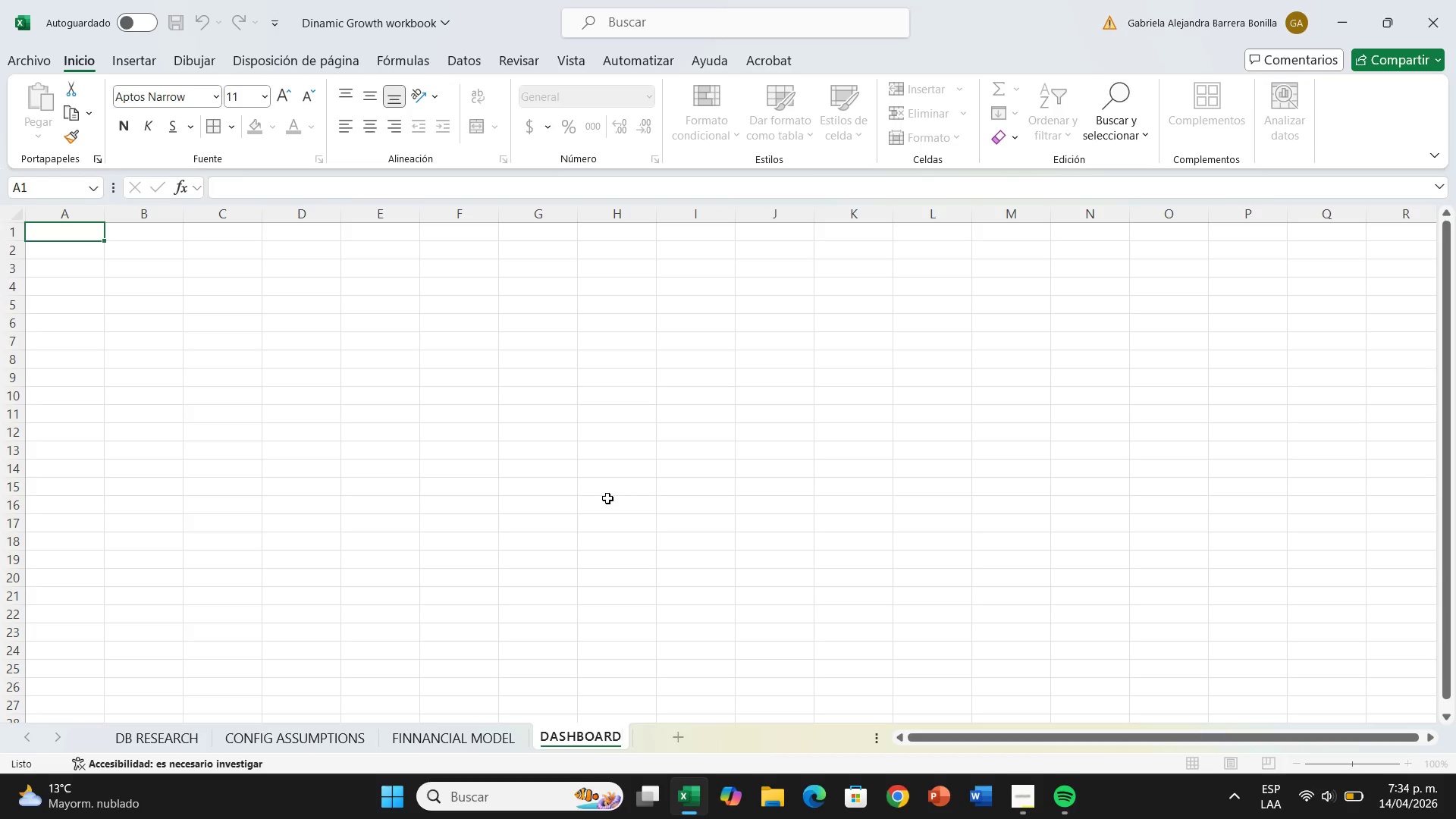 